 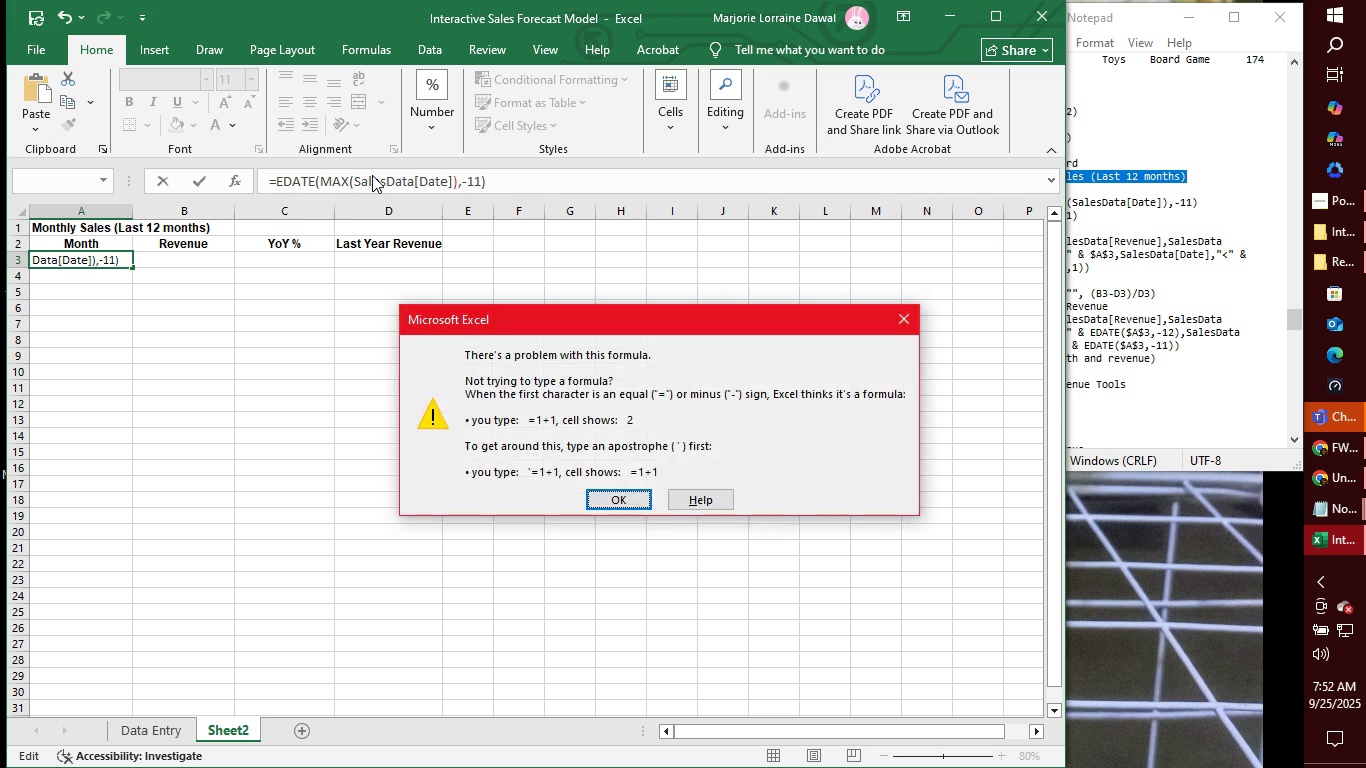 
key(Enter)
 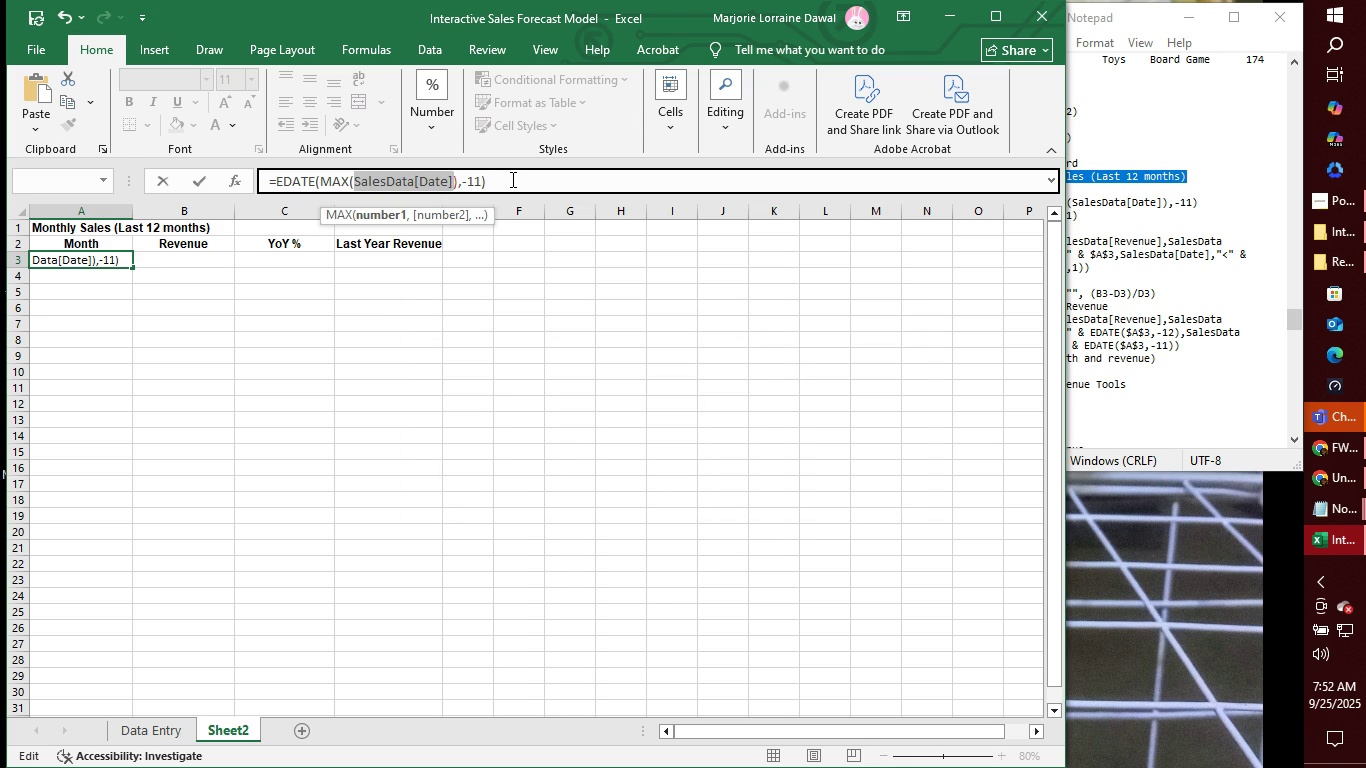 
left_click([511, 179])
 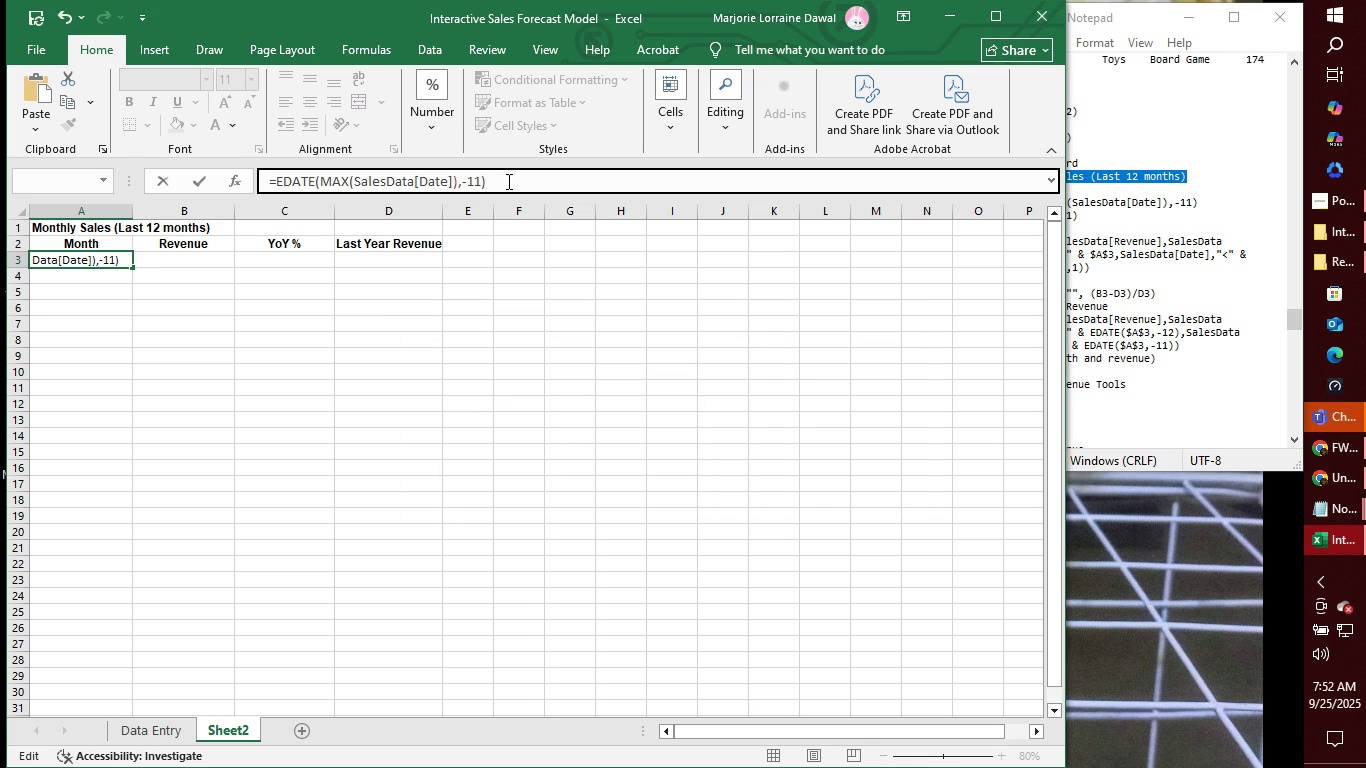 
wait(6.63)
 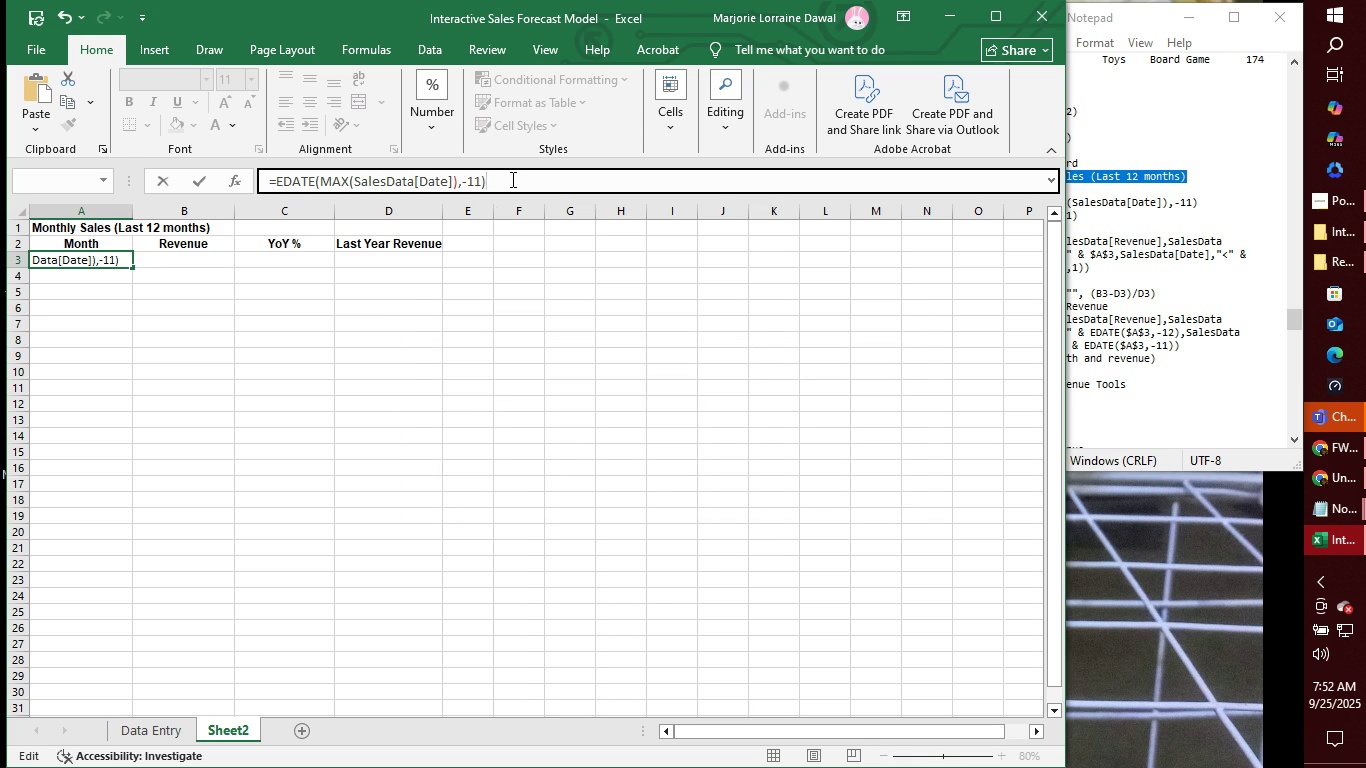 
left_click([1181, 282])